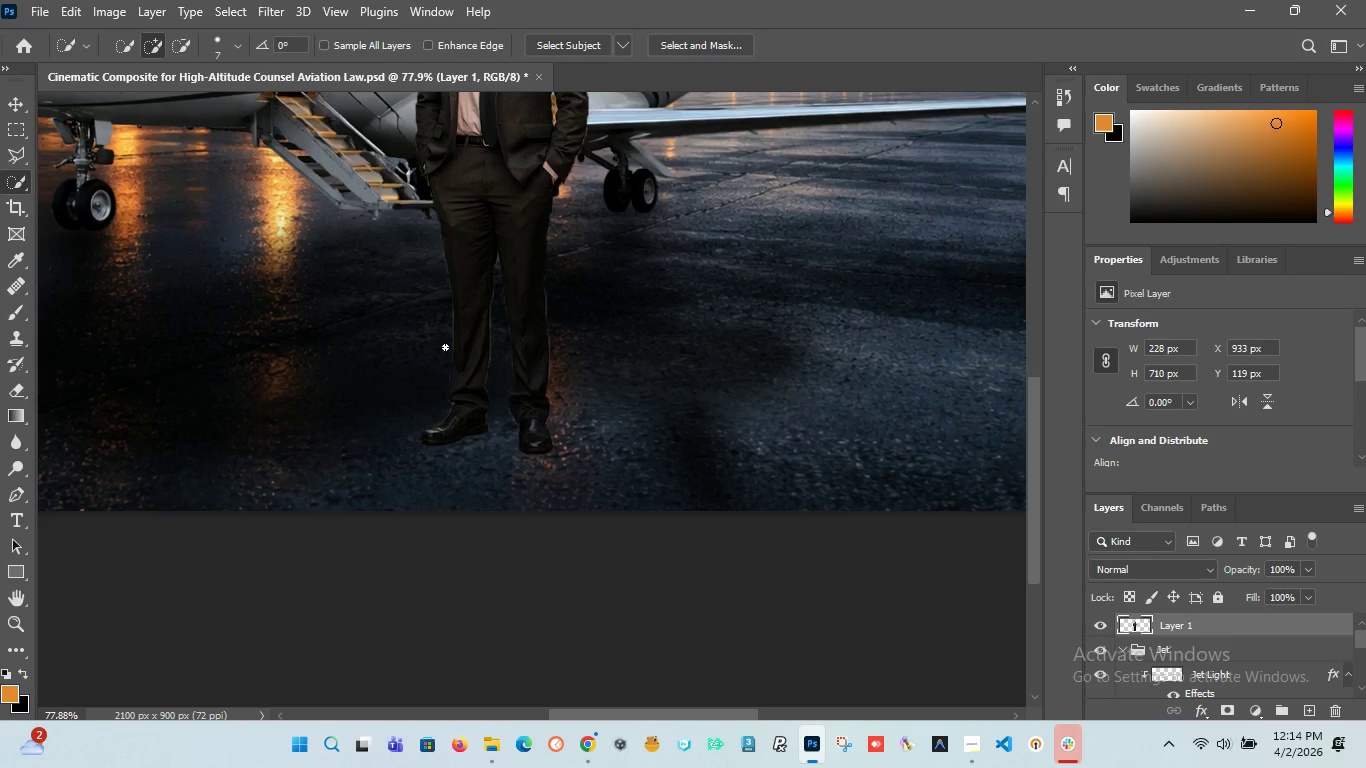 
right_click([1155, 626])
 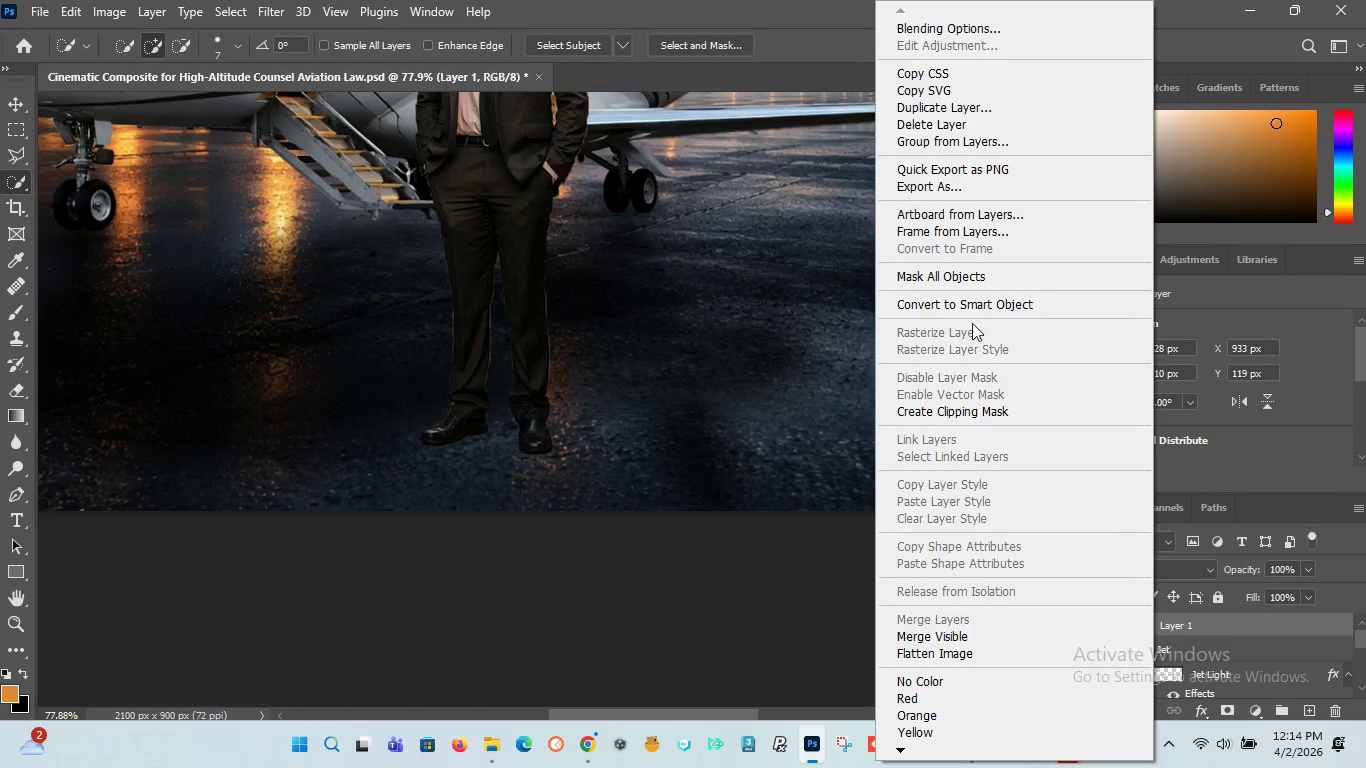 
left_click([948, 312])
 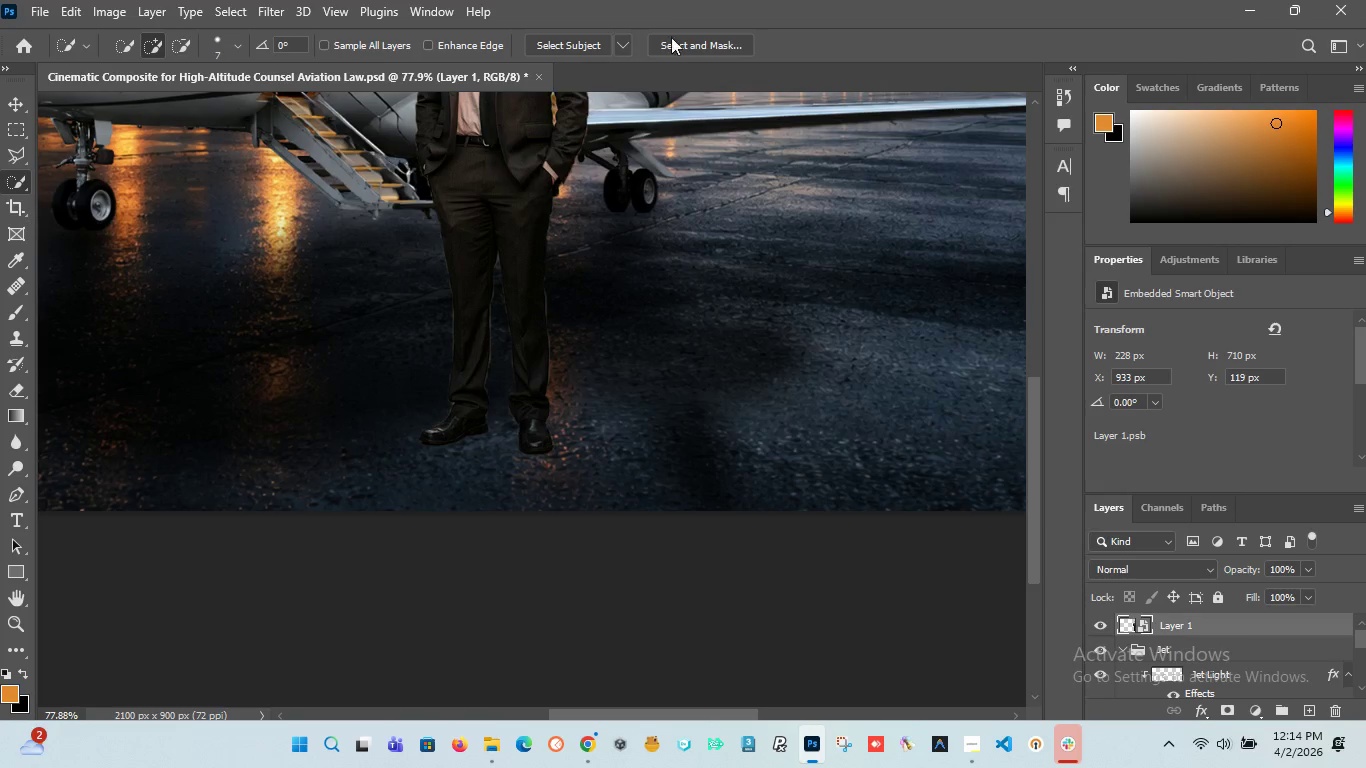 
left_click([705, 43])
 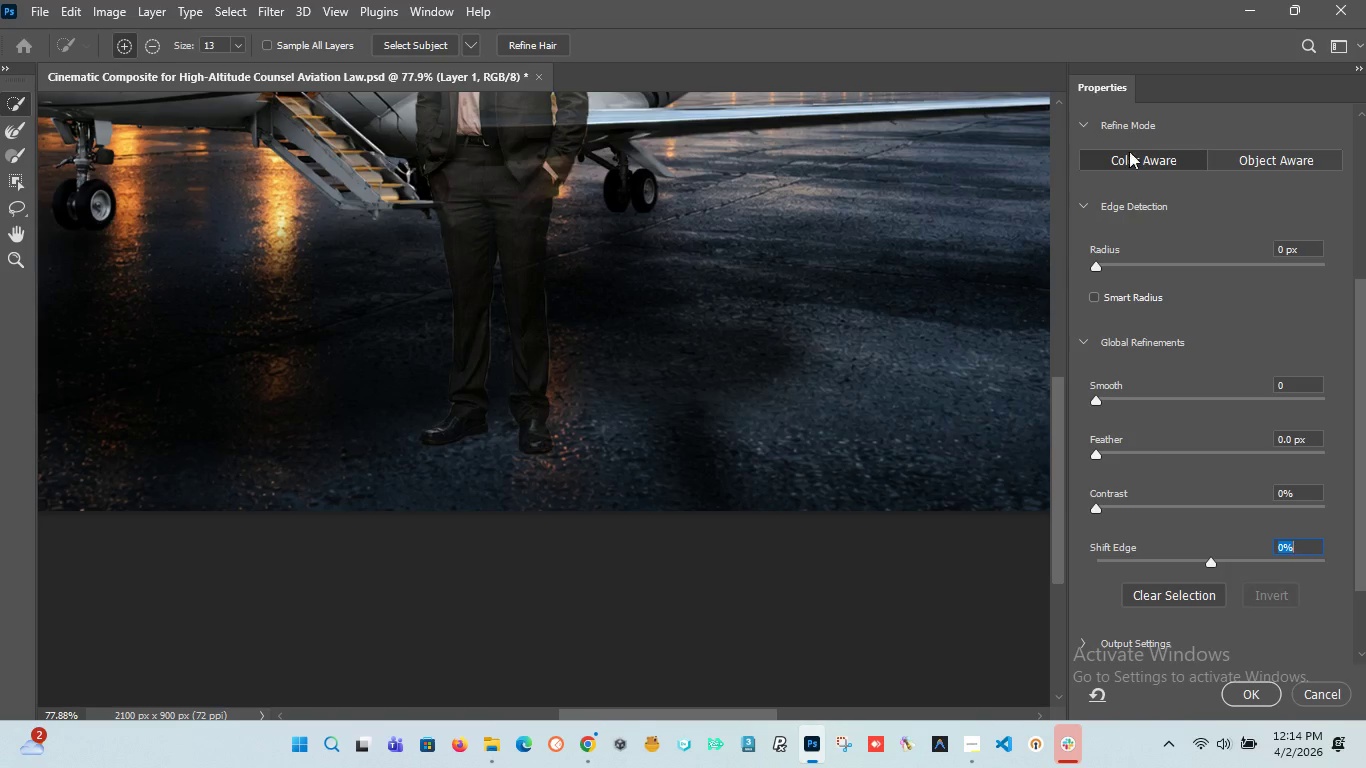 
wait(7.75)
 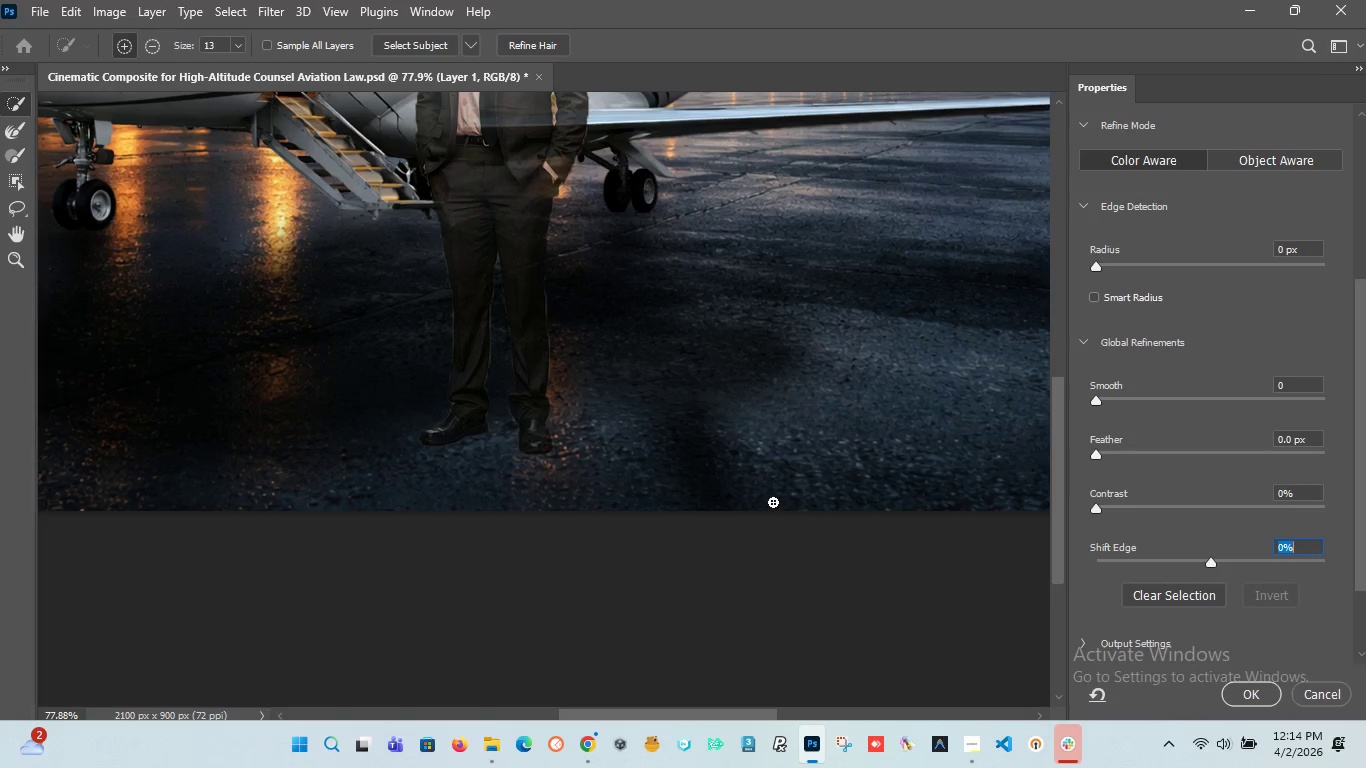 
left_click([1283, 157])
 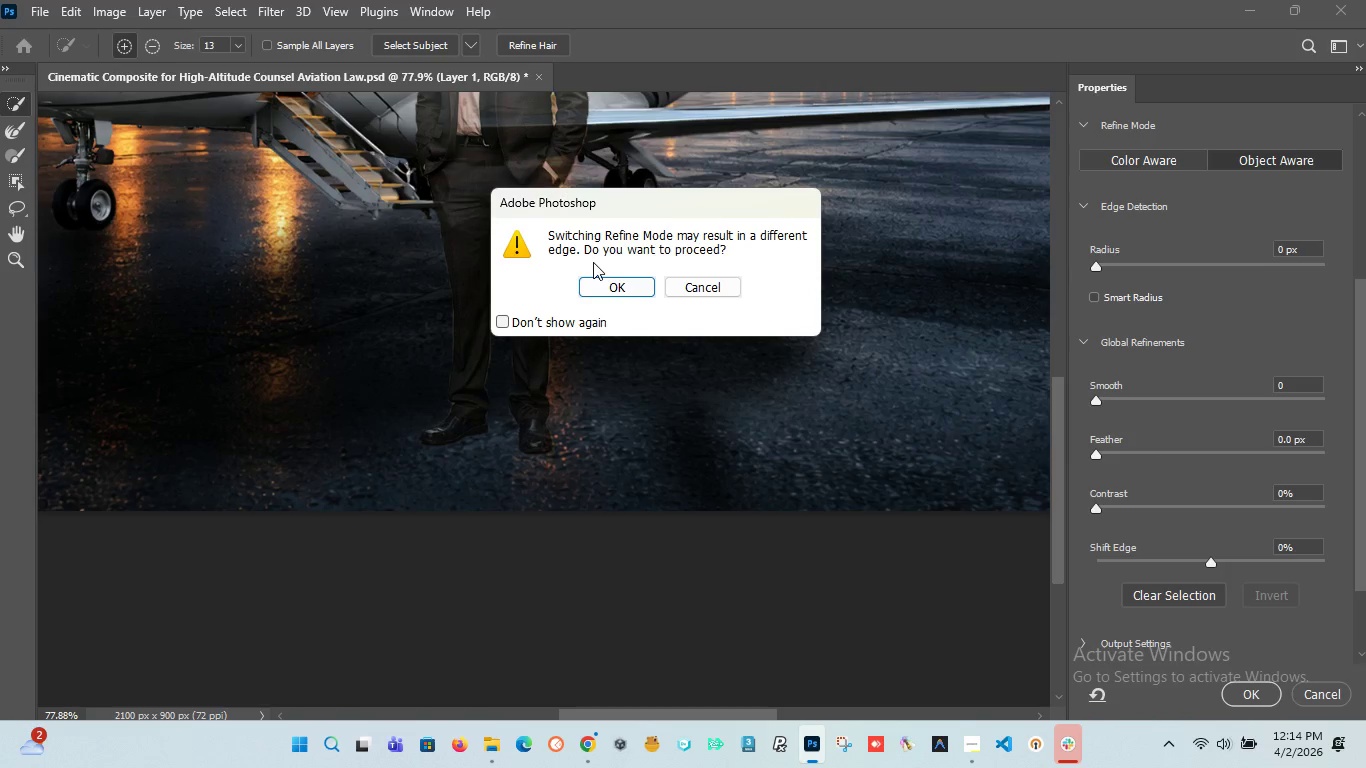 
left_click([614, 287])
 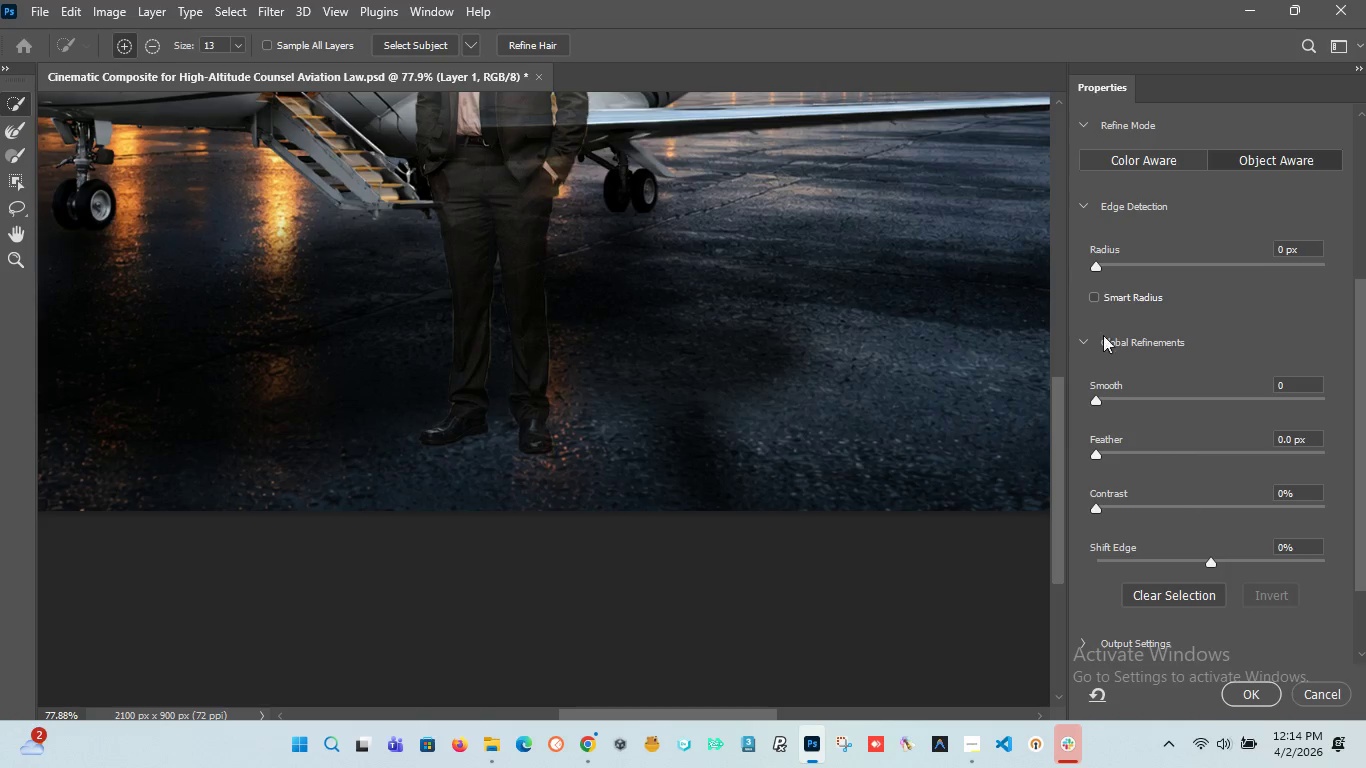 
left_click_drag(start_coordinate=[1211, 559], to_coordinate=[1077, 576])
 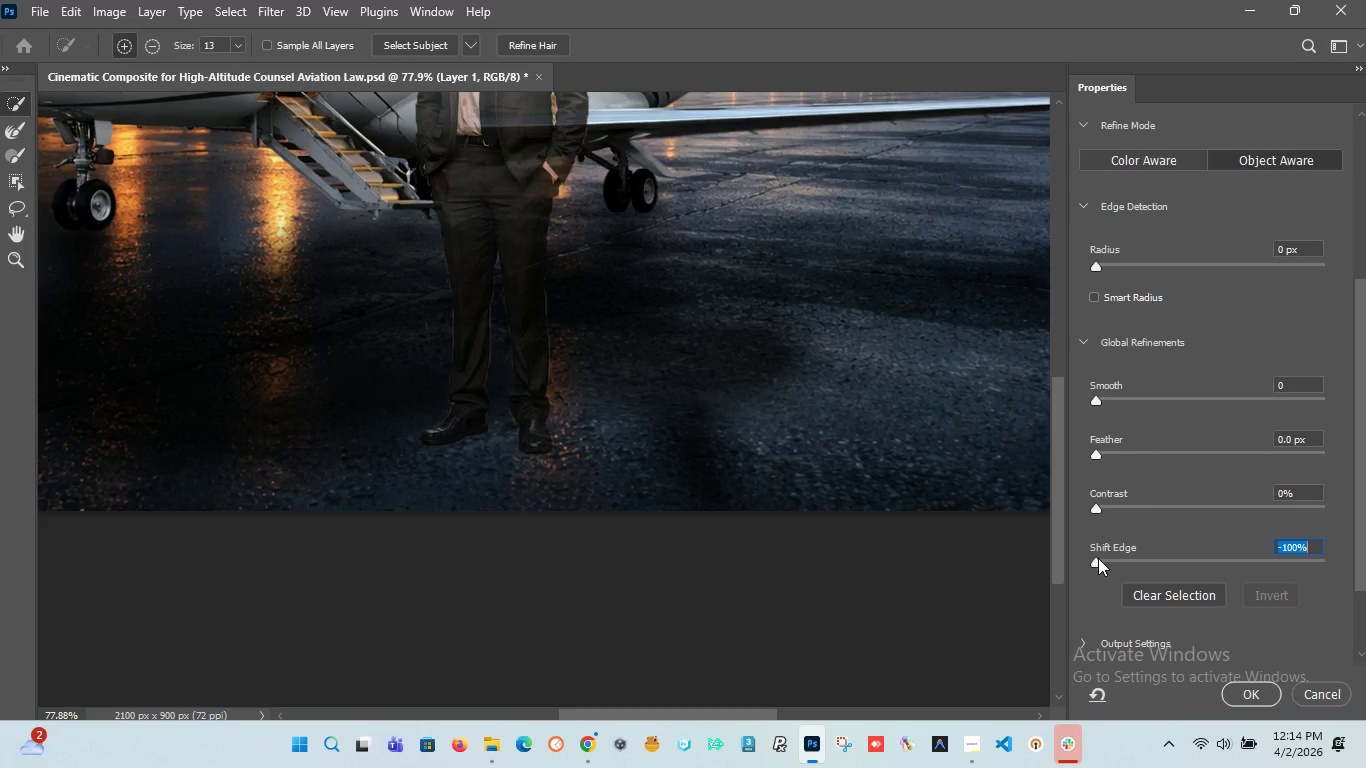 
left_click_drag(start_coordinate=[1098, 560], to_coordinate=[1226, 564])
 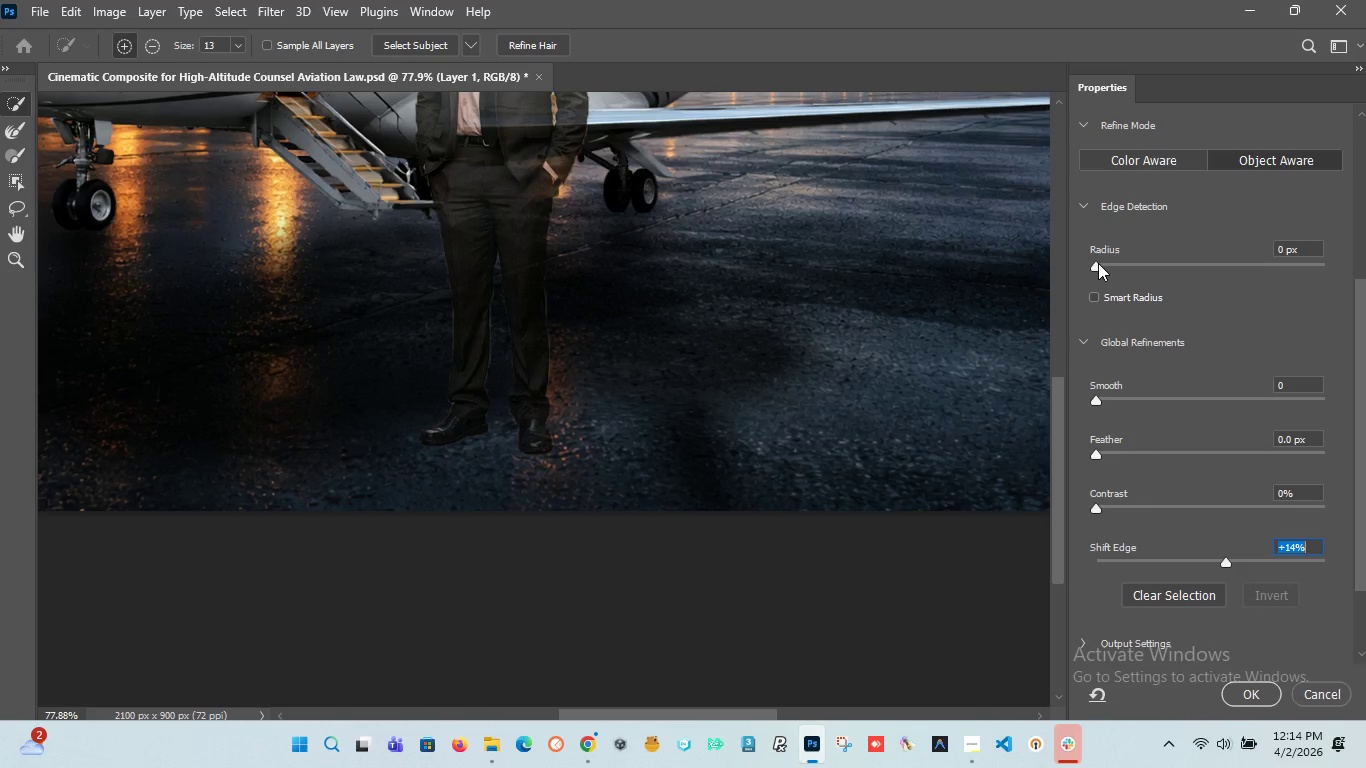 
left_click_drag(start_coordinate=[1098, 263], to_coordinate=[1290, 289])
 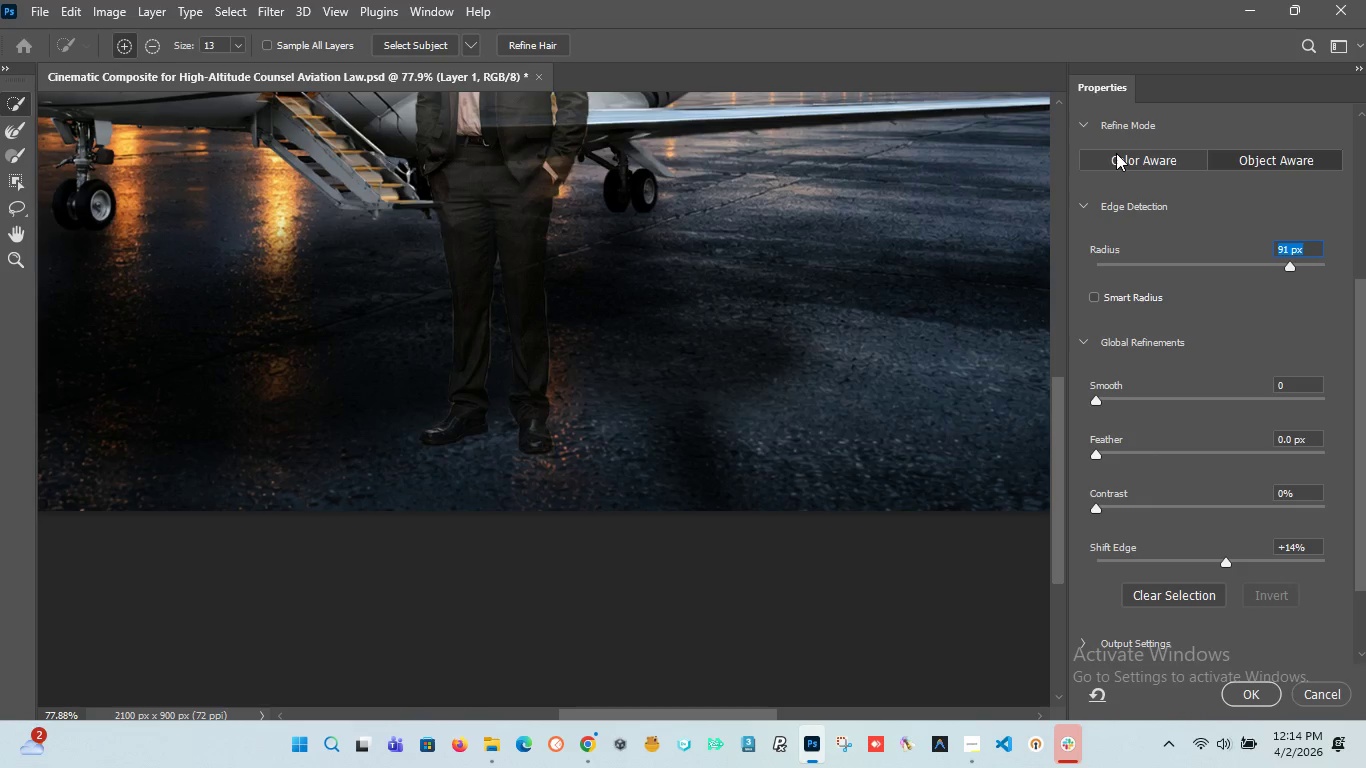 
left_click([1116, 152])
 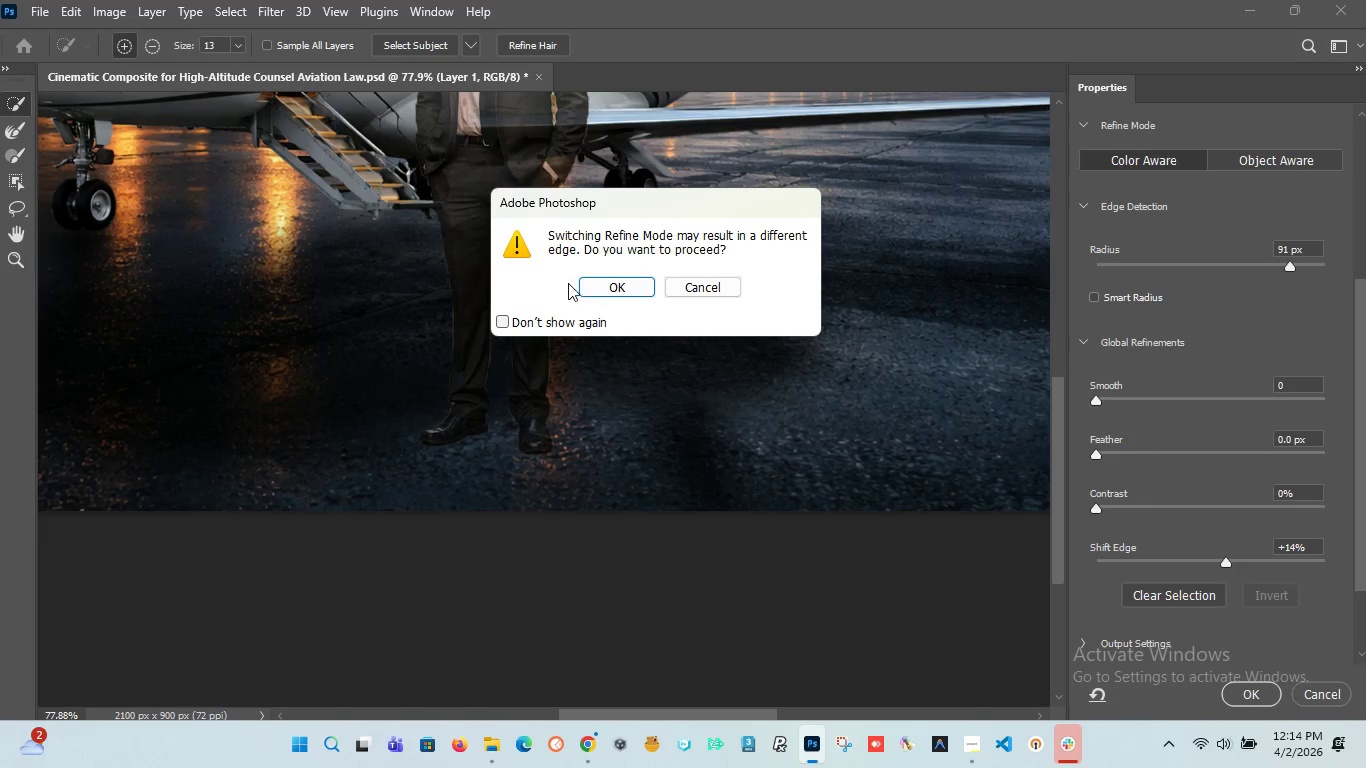 
left_click([604, 289])
 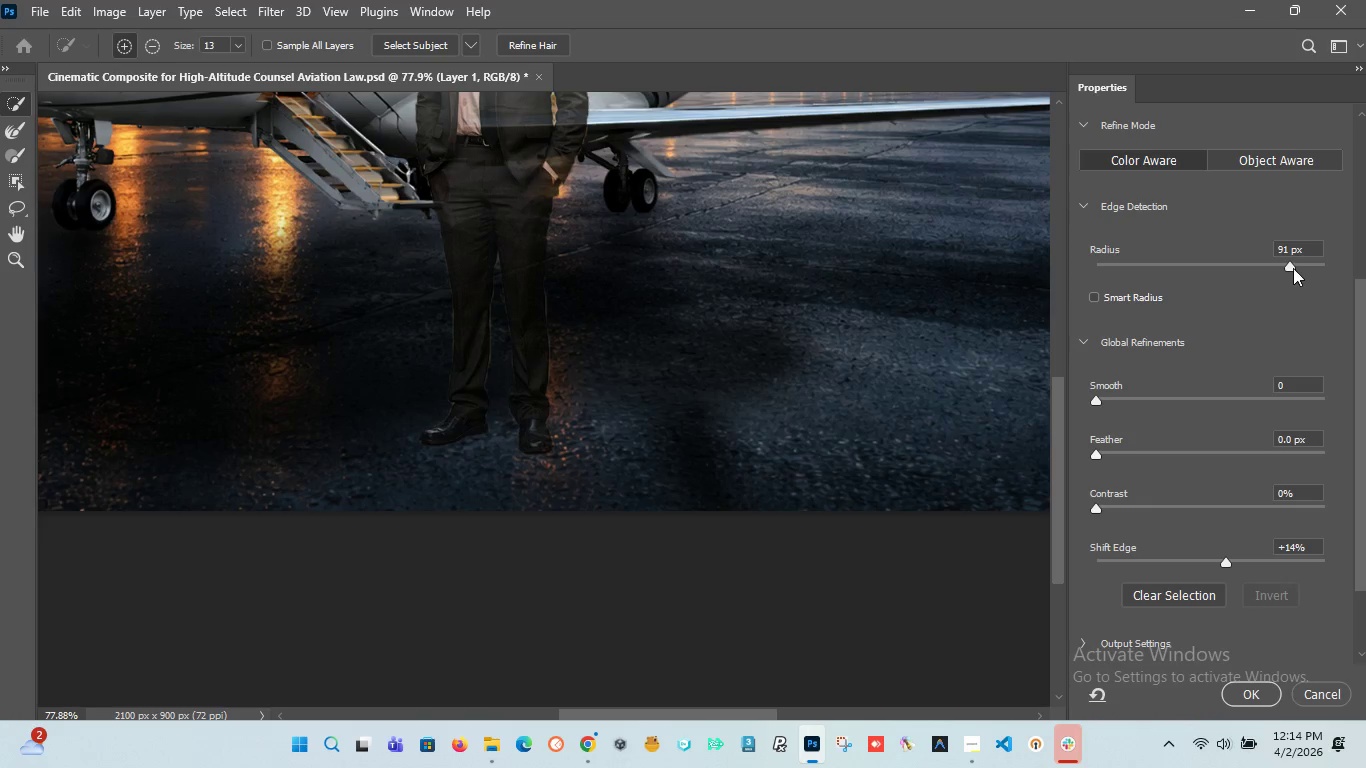 
left_click_drag(start_coordinate=[1292, 265], to_coordinate=[1054, 281])
 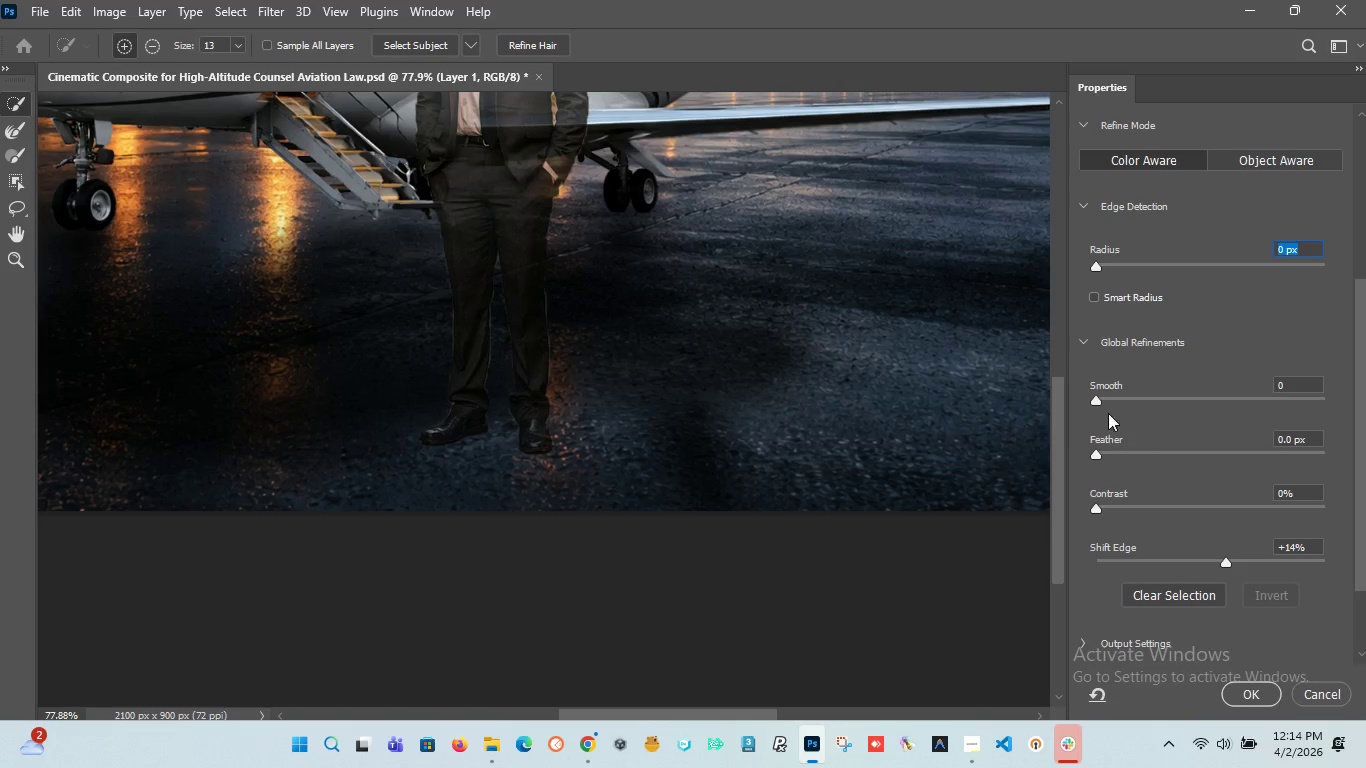 
scroll: coordinate [666, 339], scroll_direction: up, amount: 4.0
 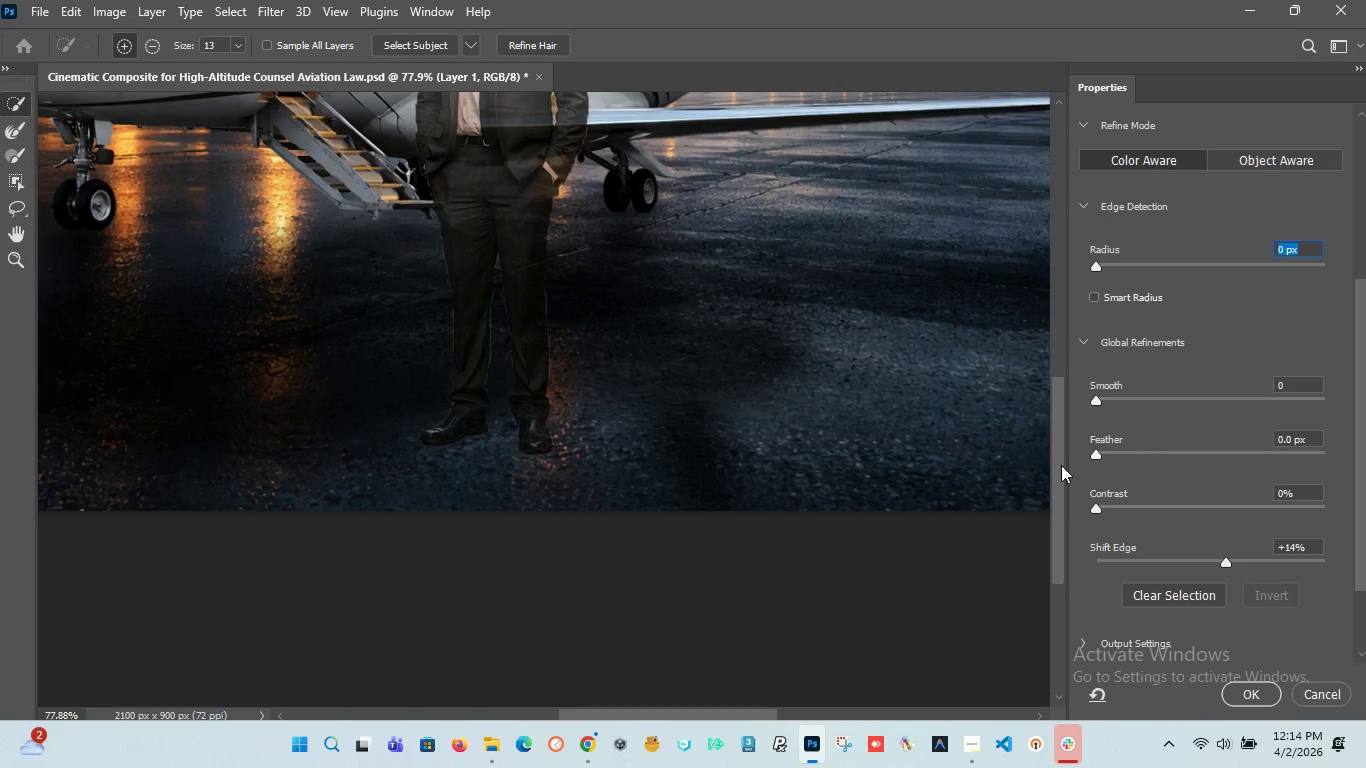 
left_click_drag(start_coordinate=[1059, 468], to_coordinate=[1057, 386])
 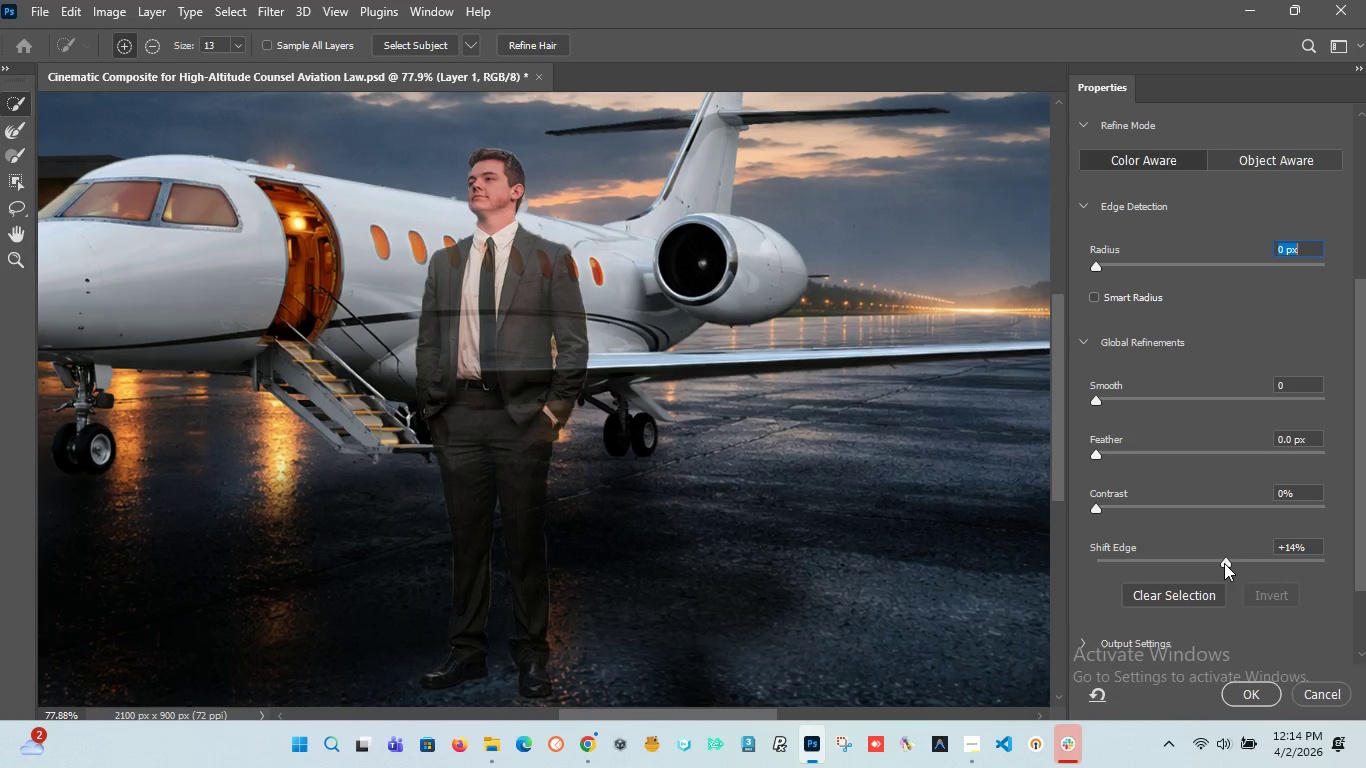 
left_click_drag(start_coordinate=[1224, 563], to_coordinate=[1073, 540])
 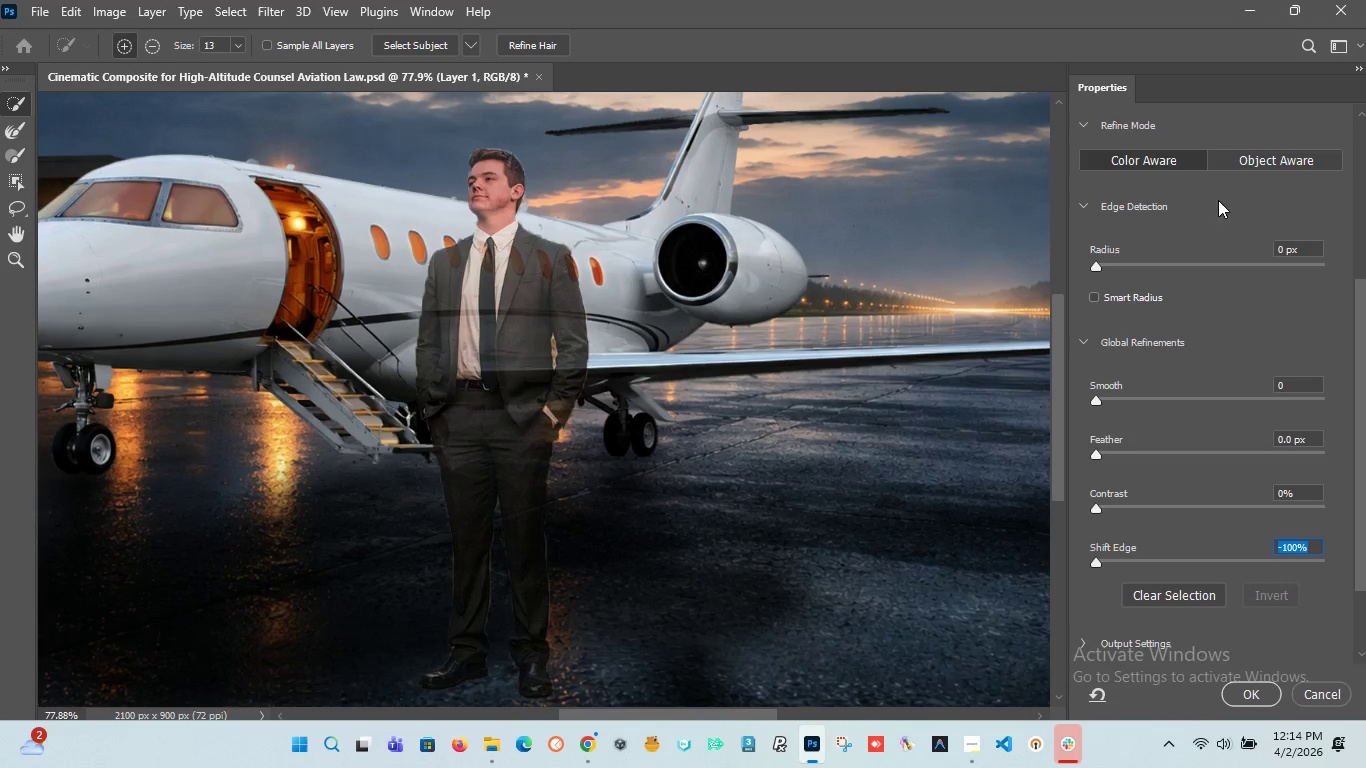 
scroll: coordinate [1238, 454], scroll_direction: down, amount: 10.0
 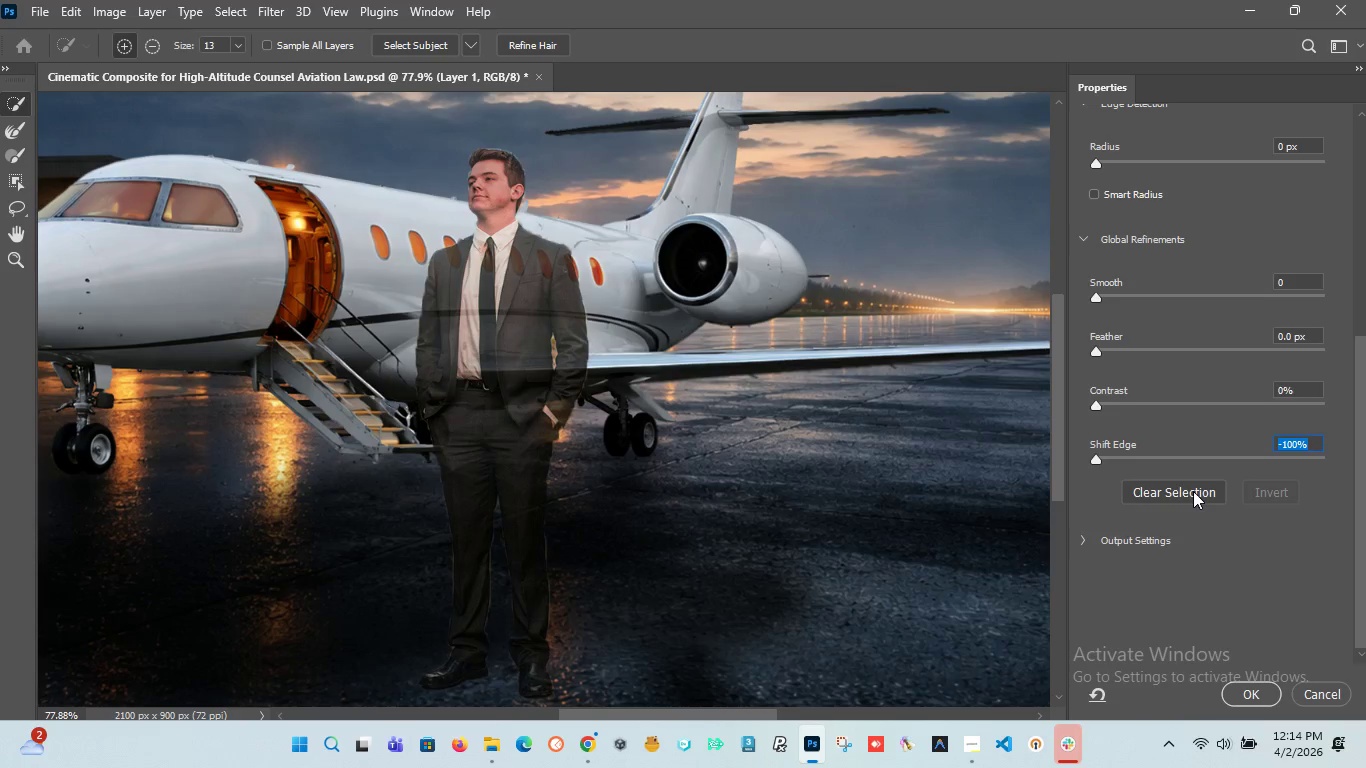 
left_click([1193, 491])
 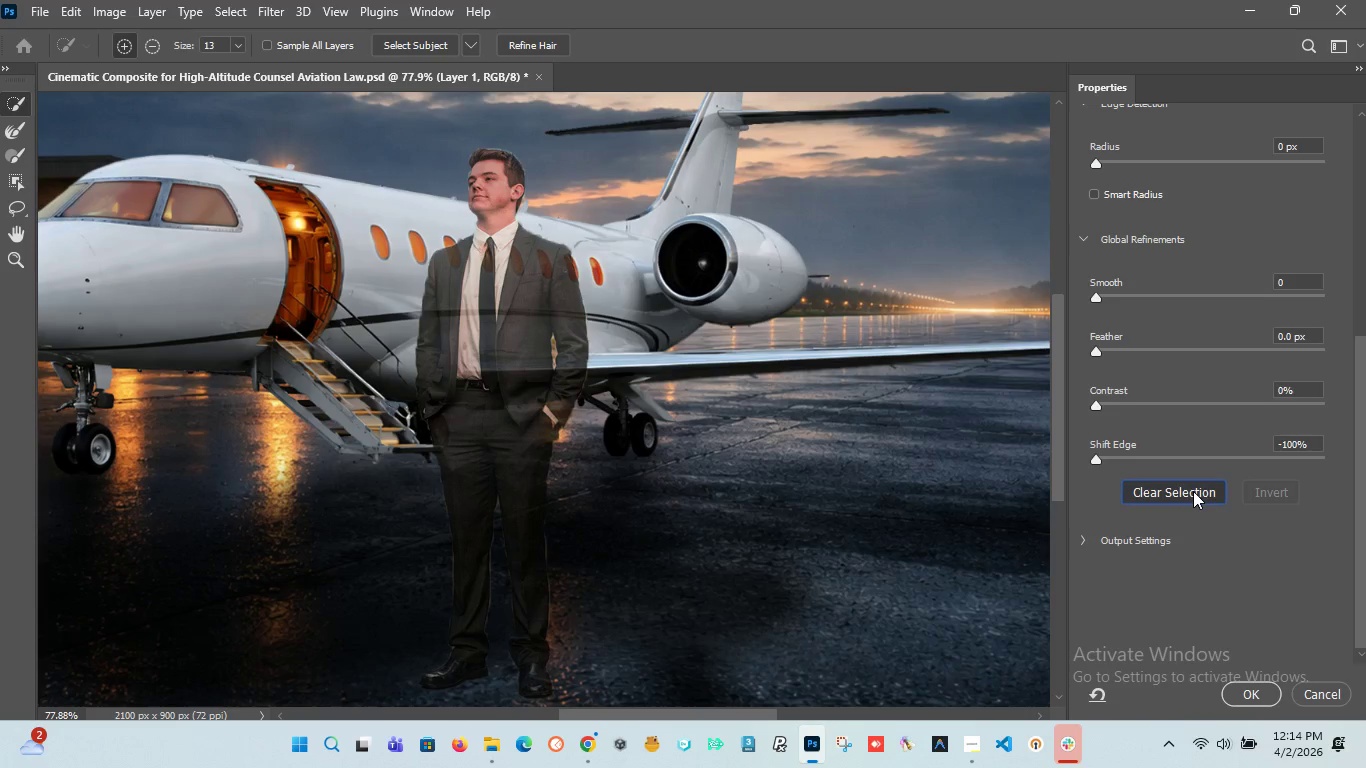 
double_click([1193, 491])
 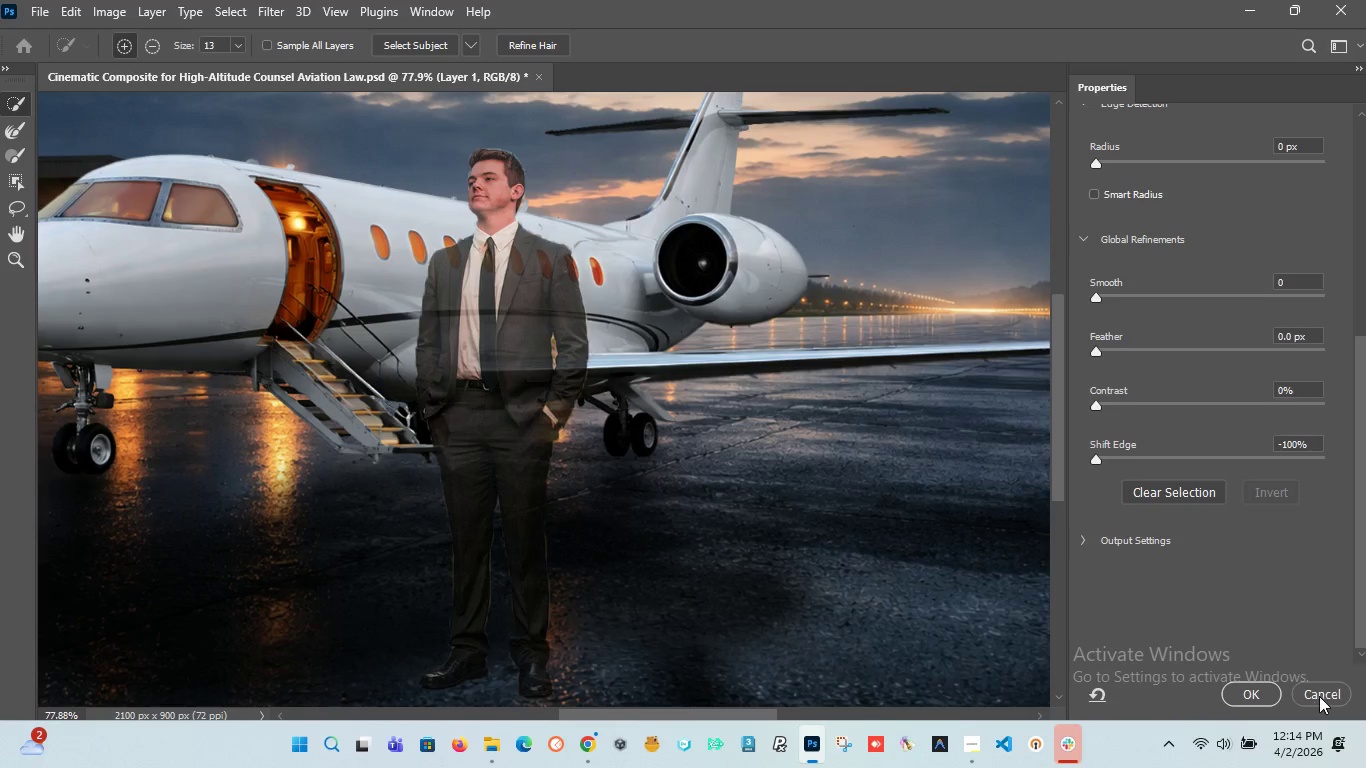 
left_click([1319, 696])
 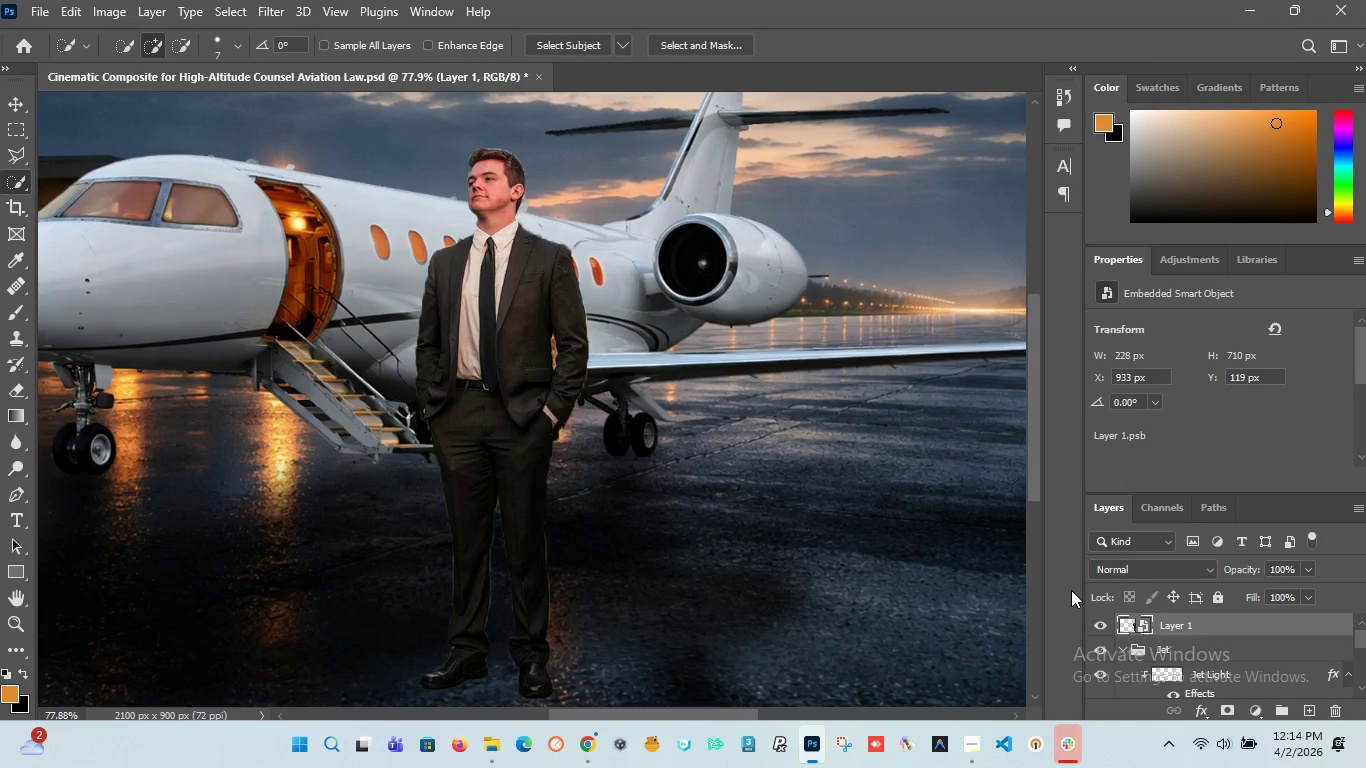 
wait(8.89)
 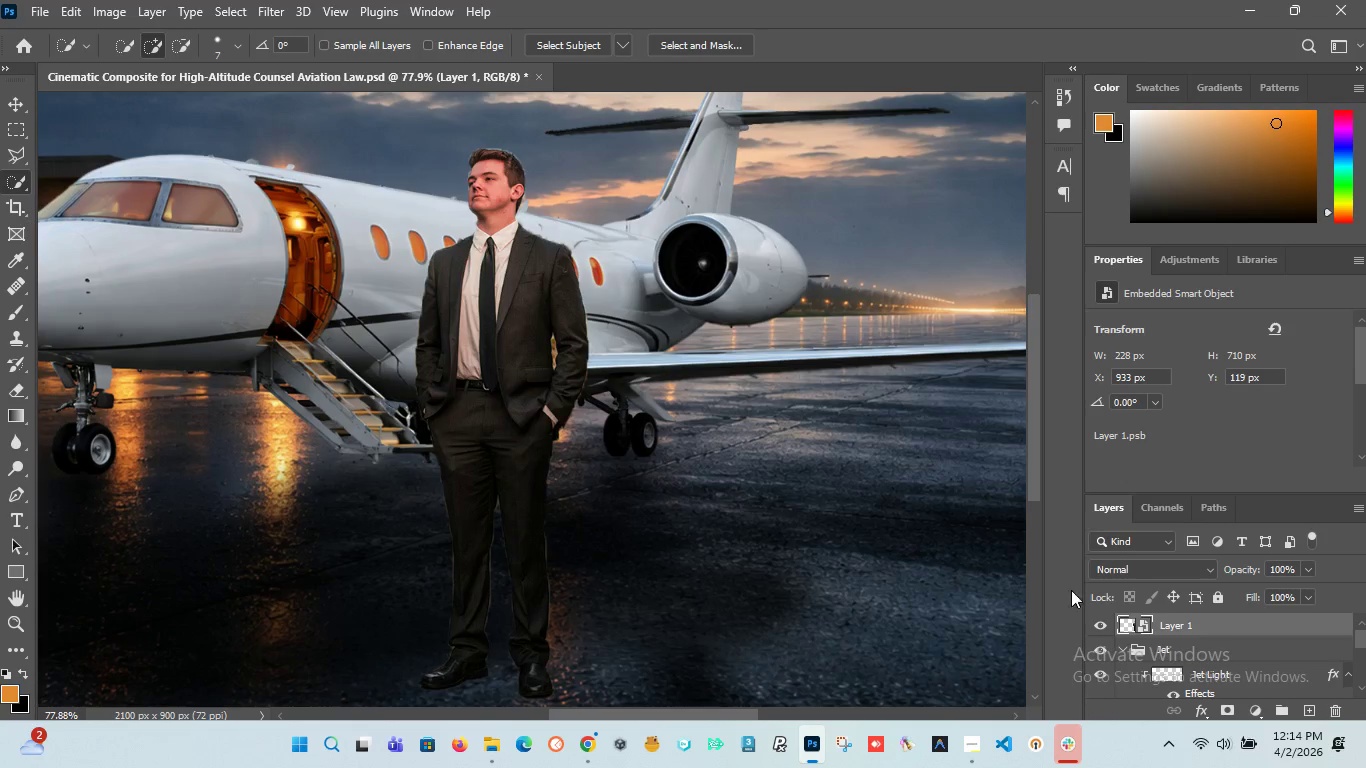 
hold_key(key=AltLeft, duration=1.52)
 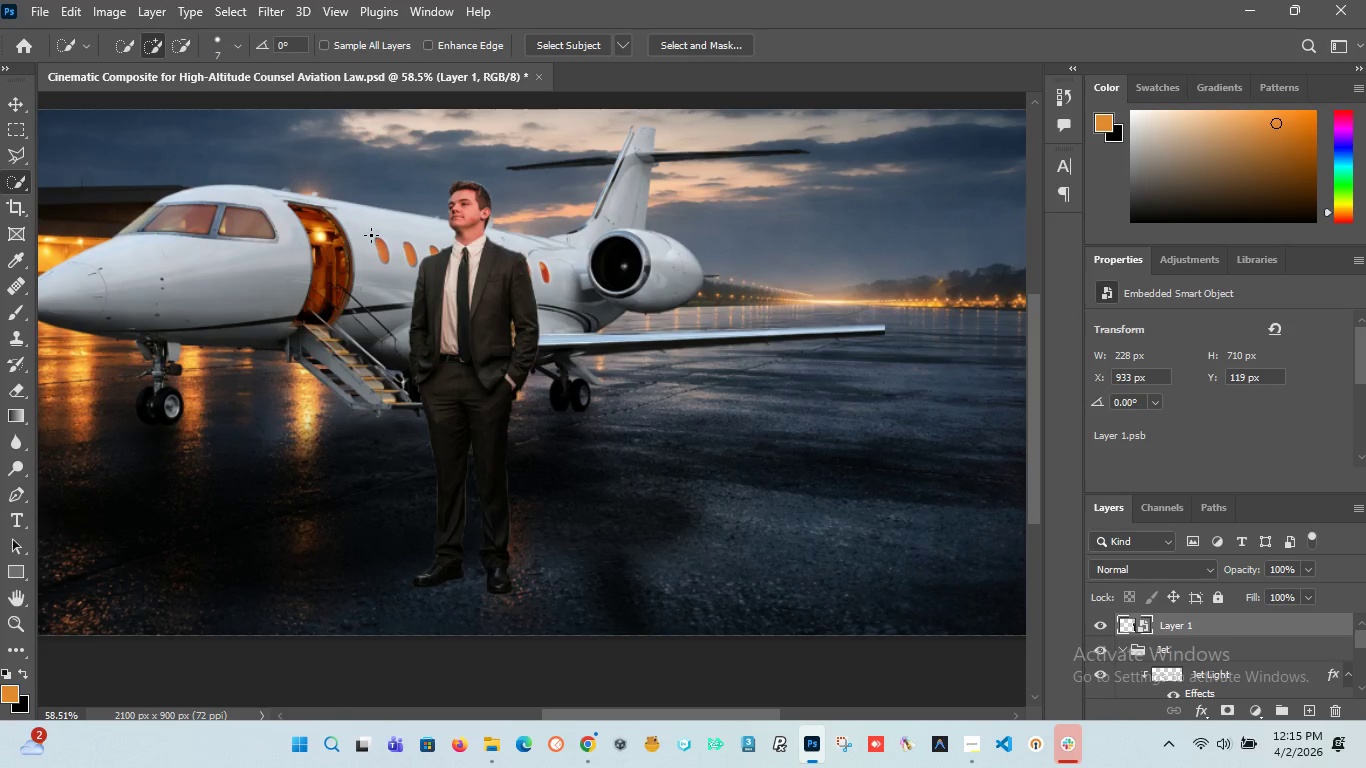 
hold_key(key=AltLeft, duration=1.5)
 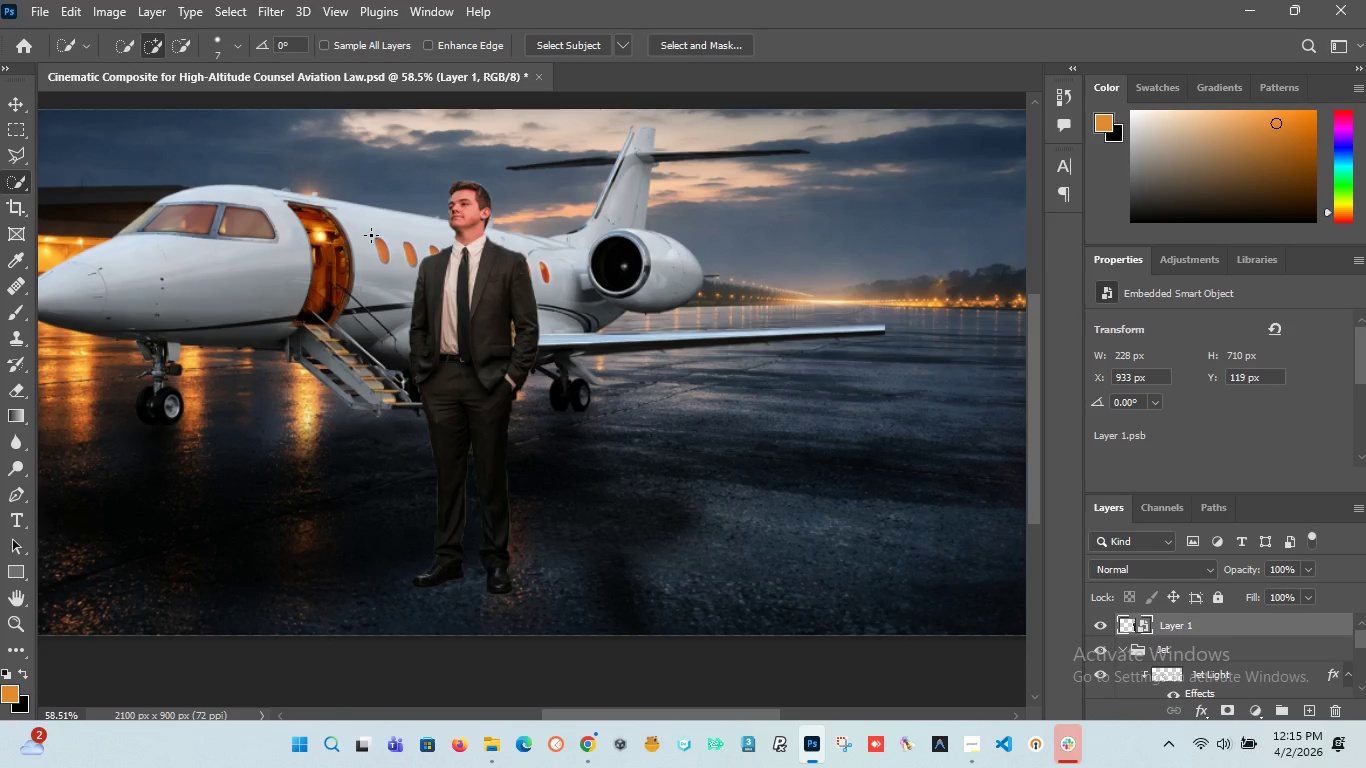 
scroll: coordinate [371, 235], scroll_direction: down, amount: 3.0
 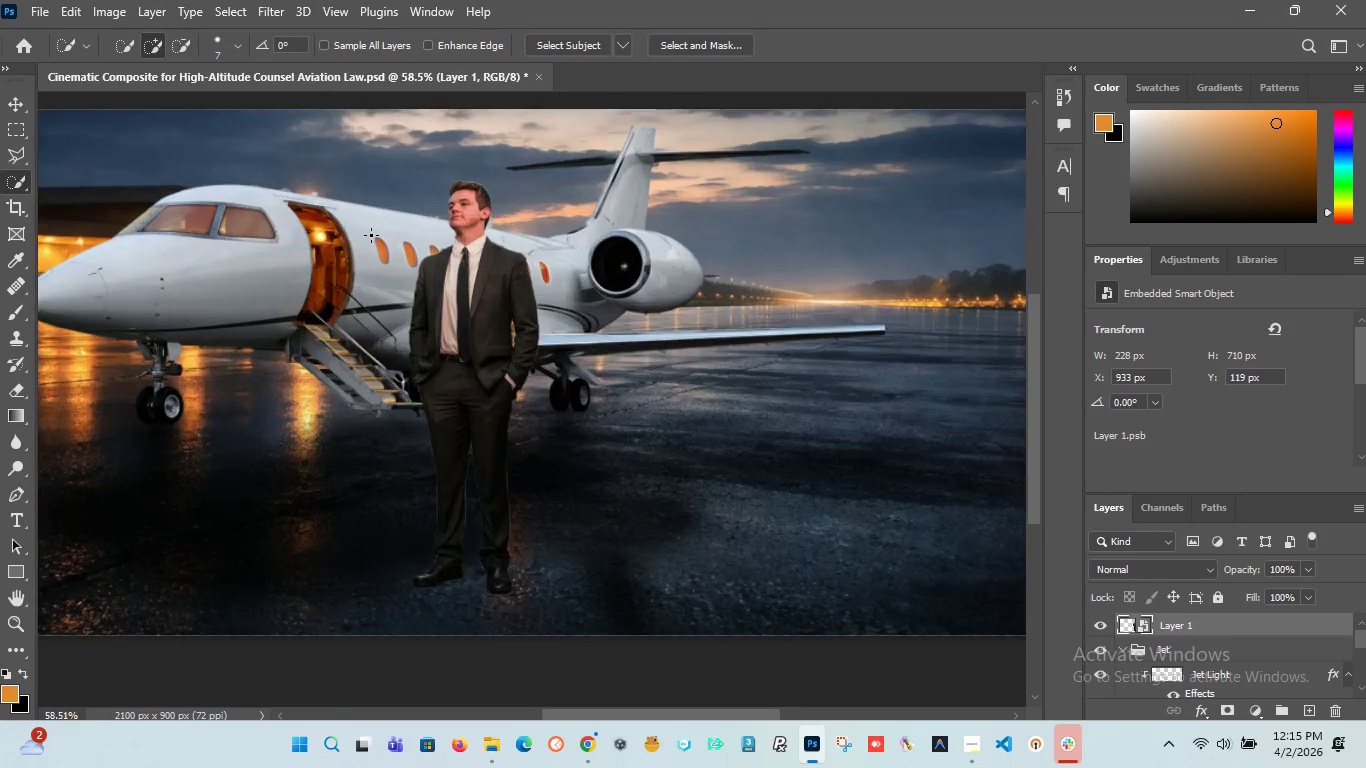 
hold_key(key=AltLeft, duration=1.5)
 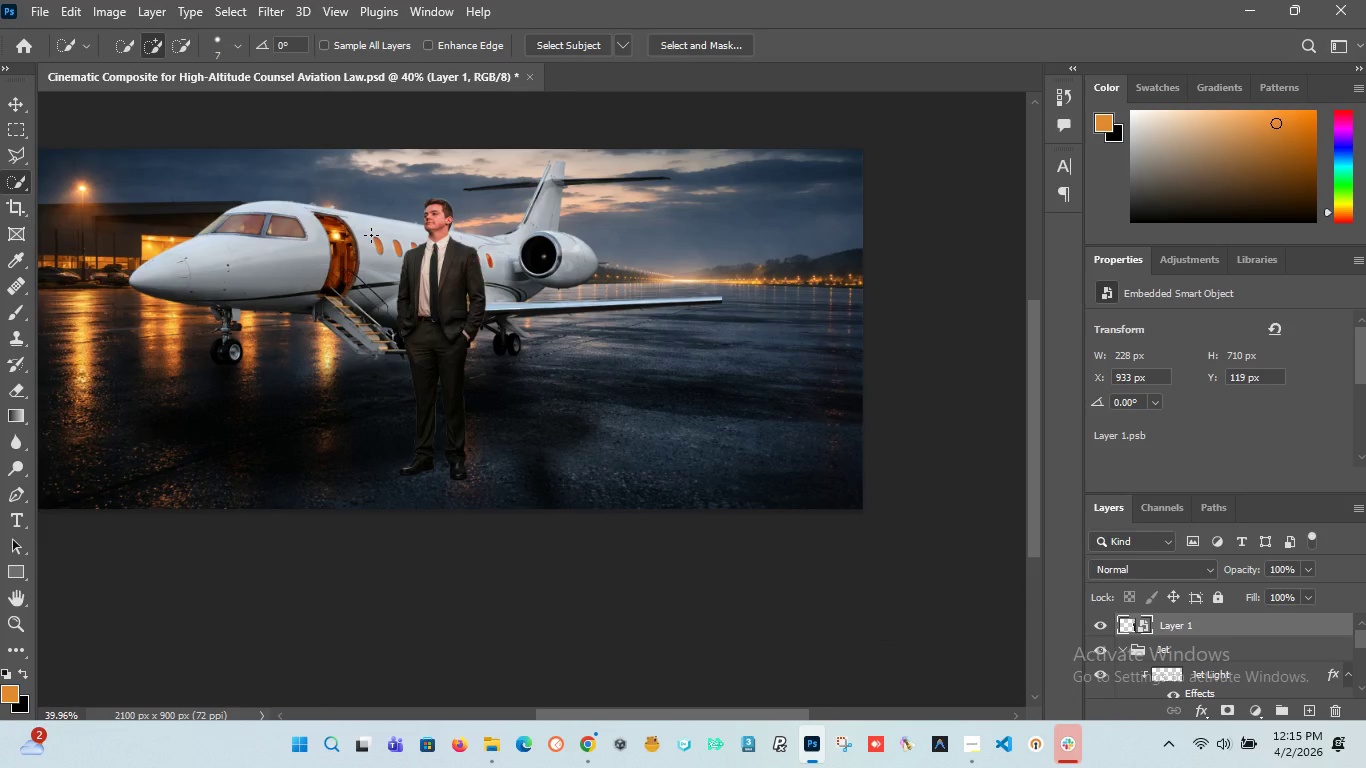 
hold_key(key=AltLeft, duration=1.5)
 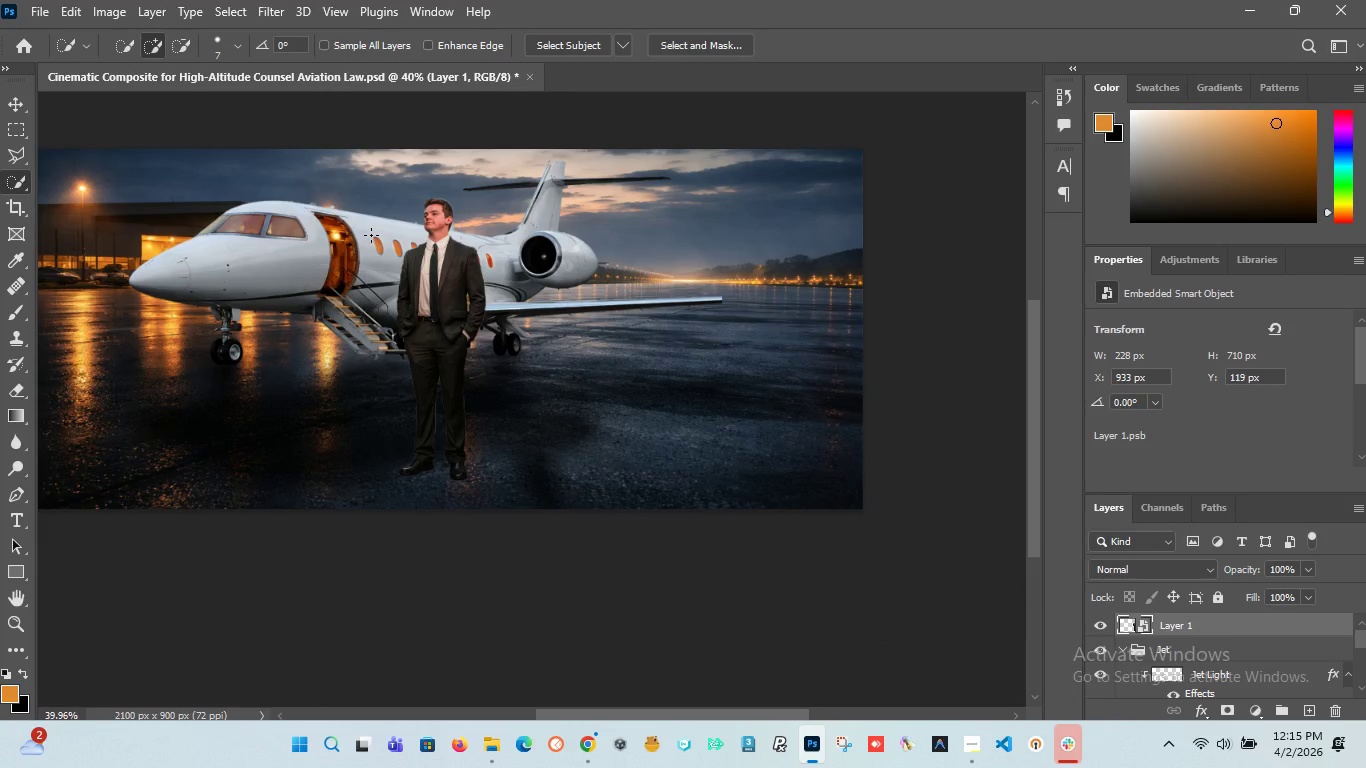 
scroll: coordinate [371, 235], scroll_direction: down, amount: 4.0
 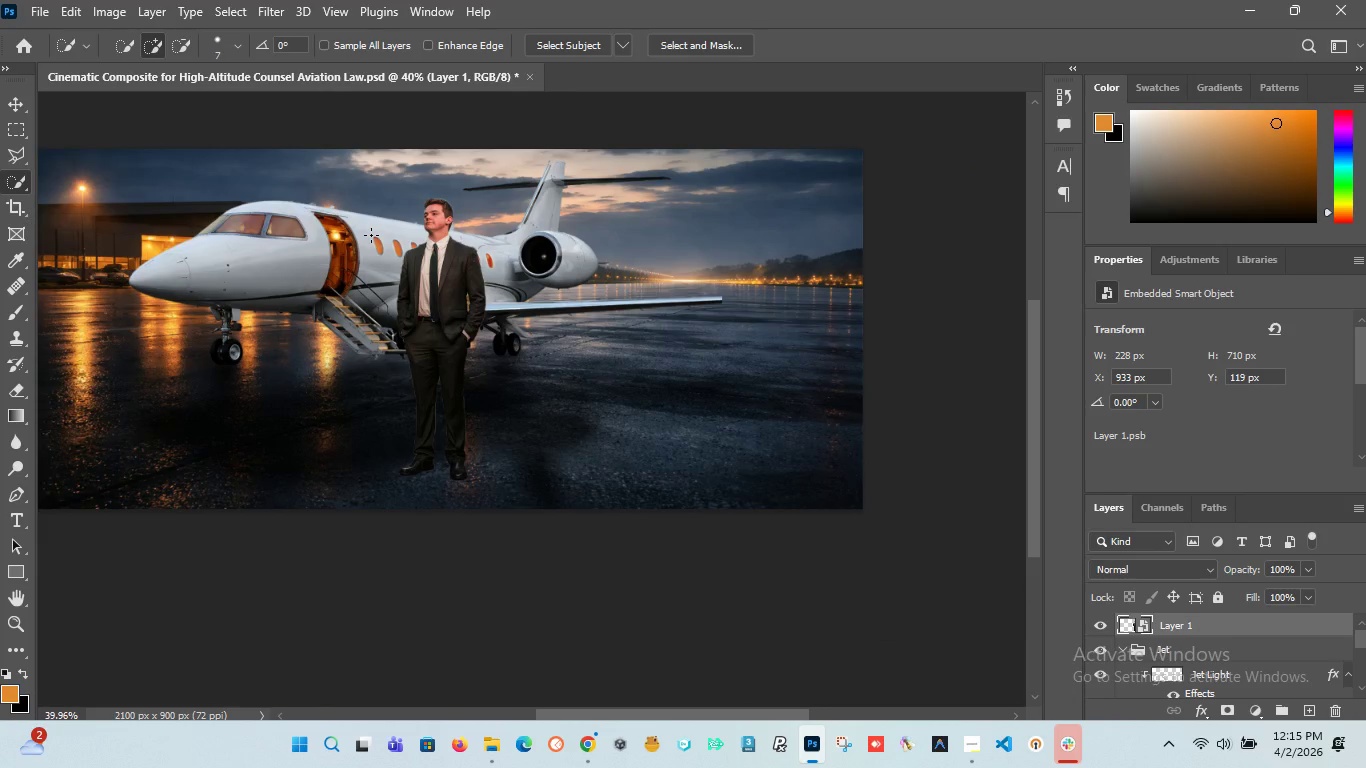 
hold_key(key=AltLeft, duration=1.5)
 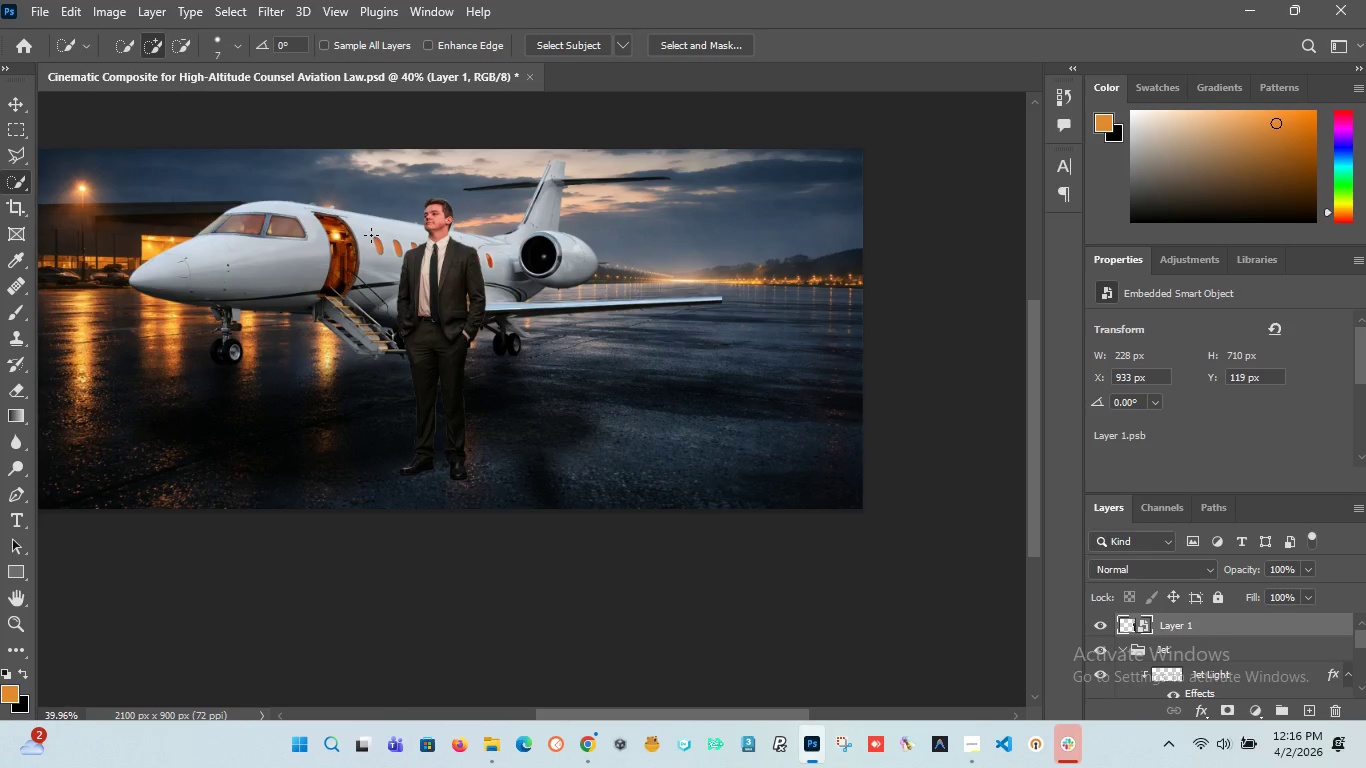 
wait(62.39)
 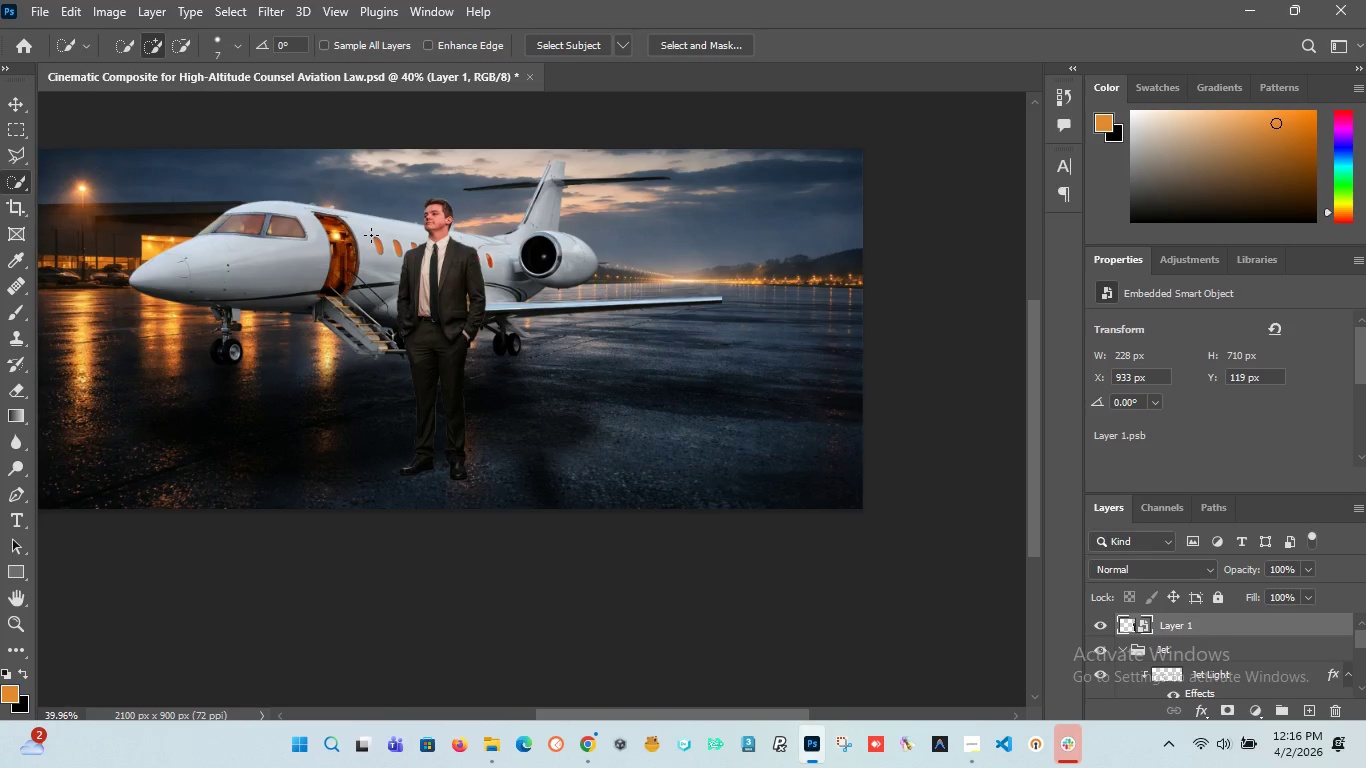 
left_click([11, 104])
 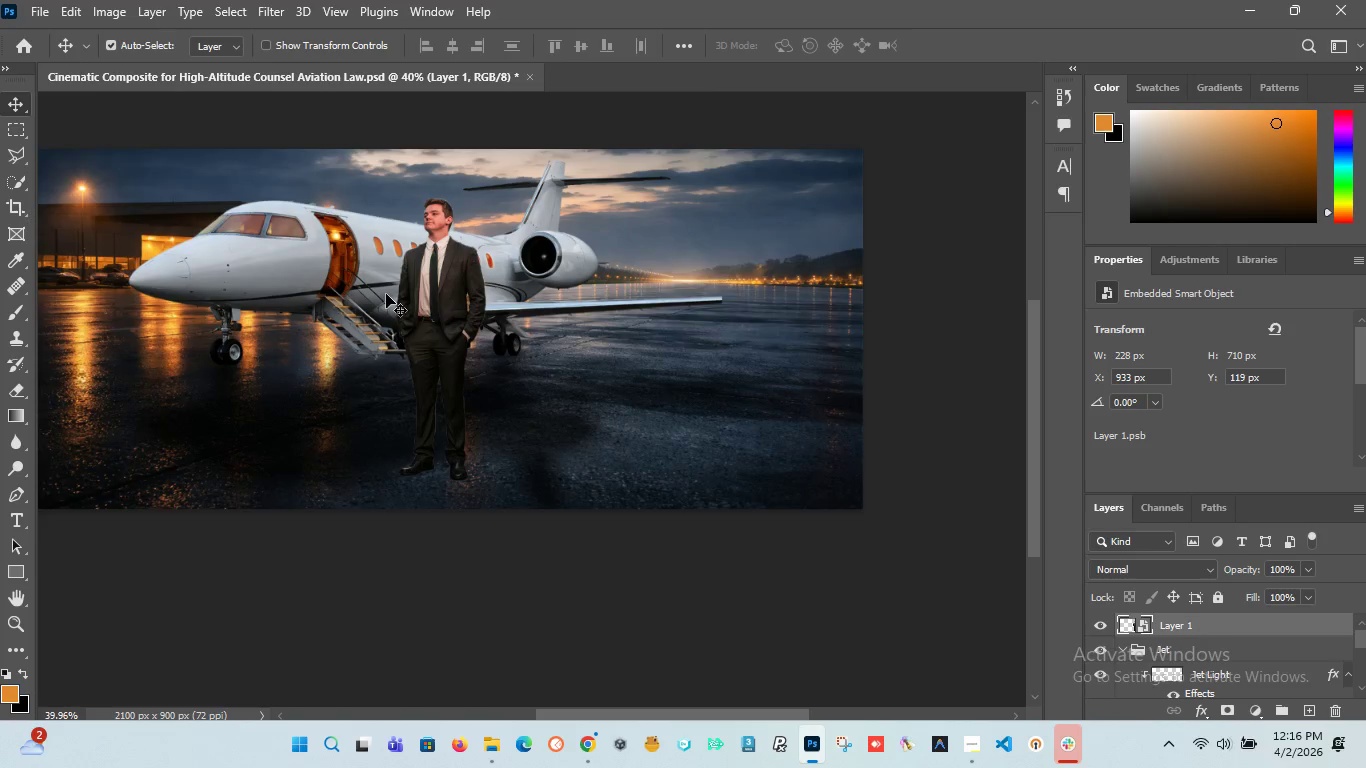 
scroll: coordinate [386, 294], scroll_direction: up, amount: 3.0
 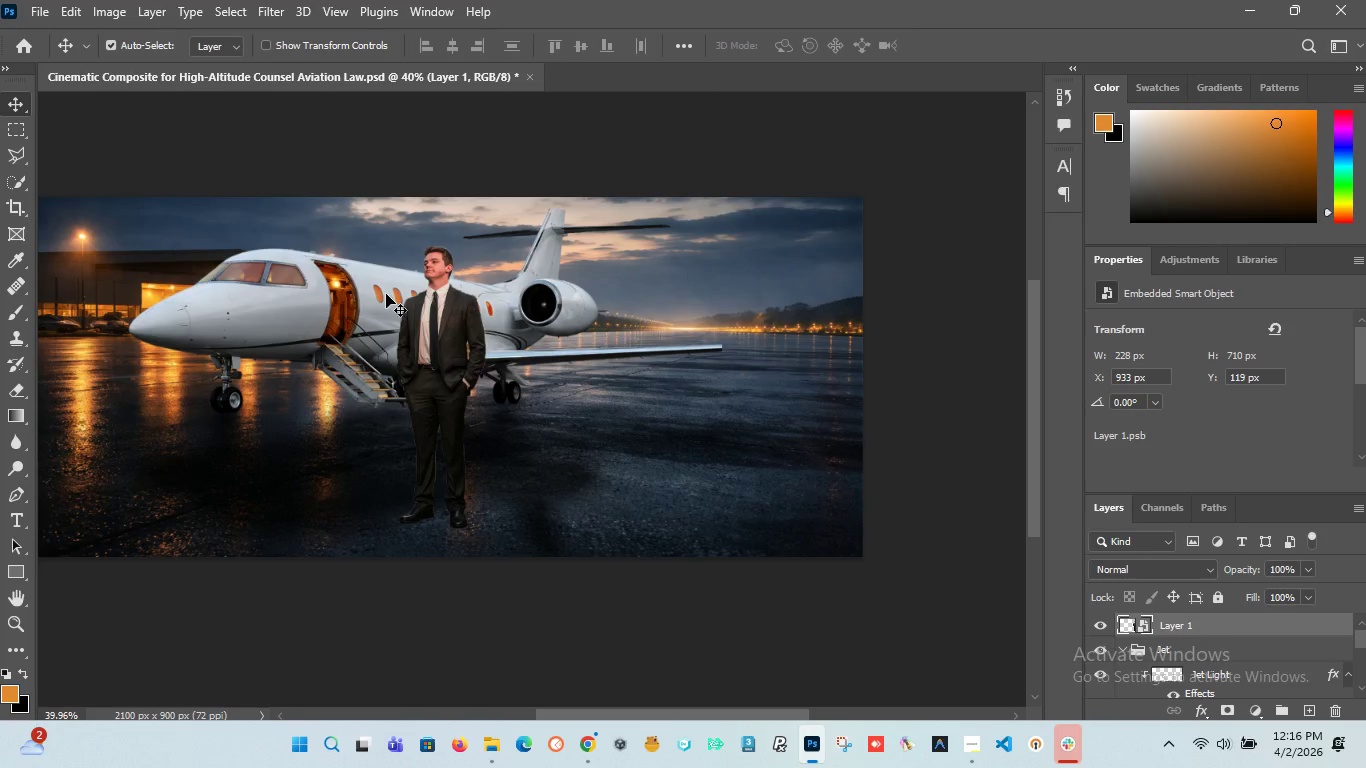 
wait(7.04)
 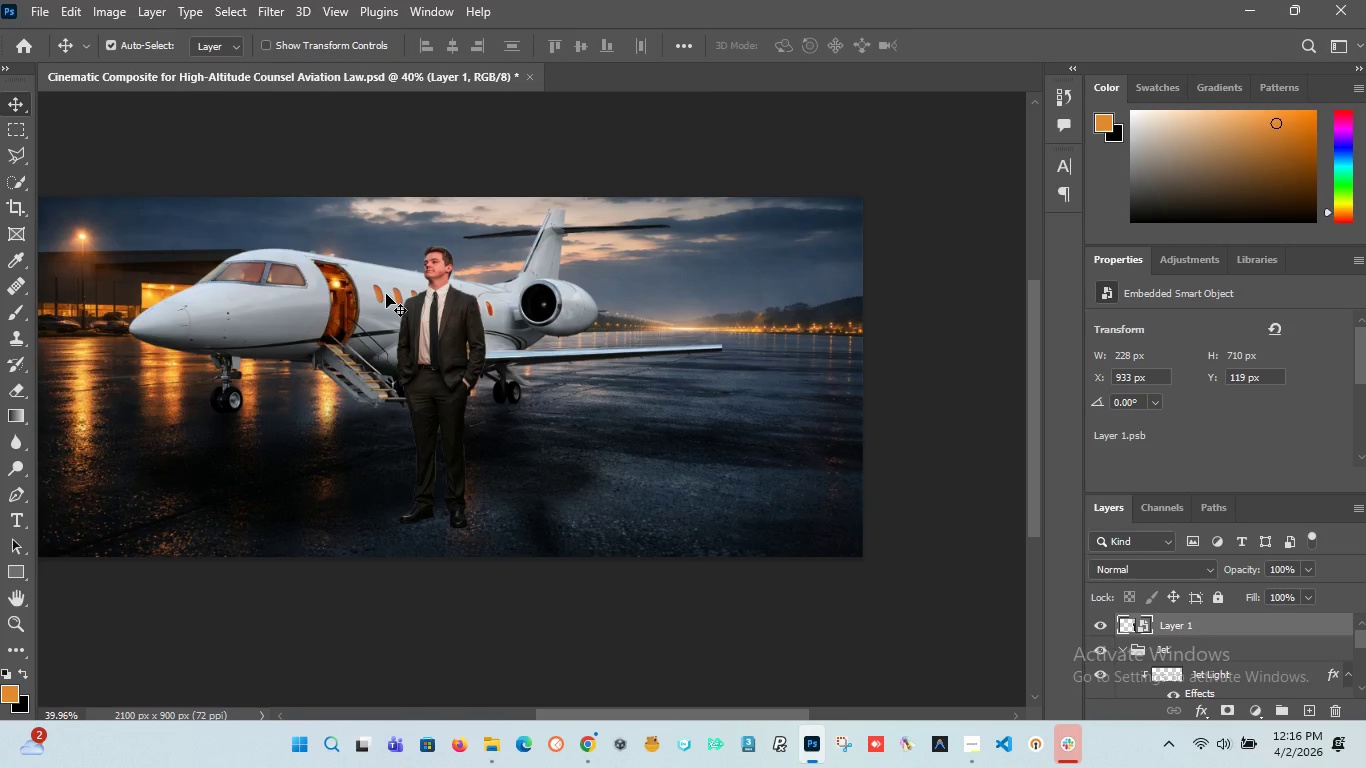 
left_click([967, 738])